 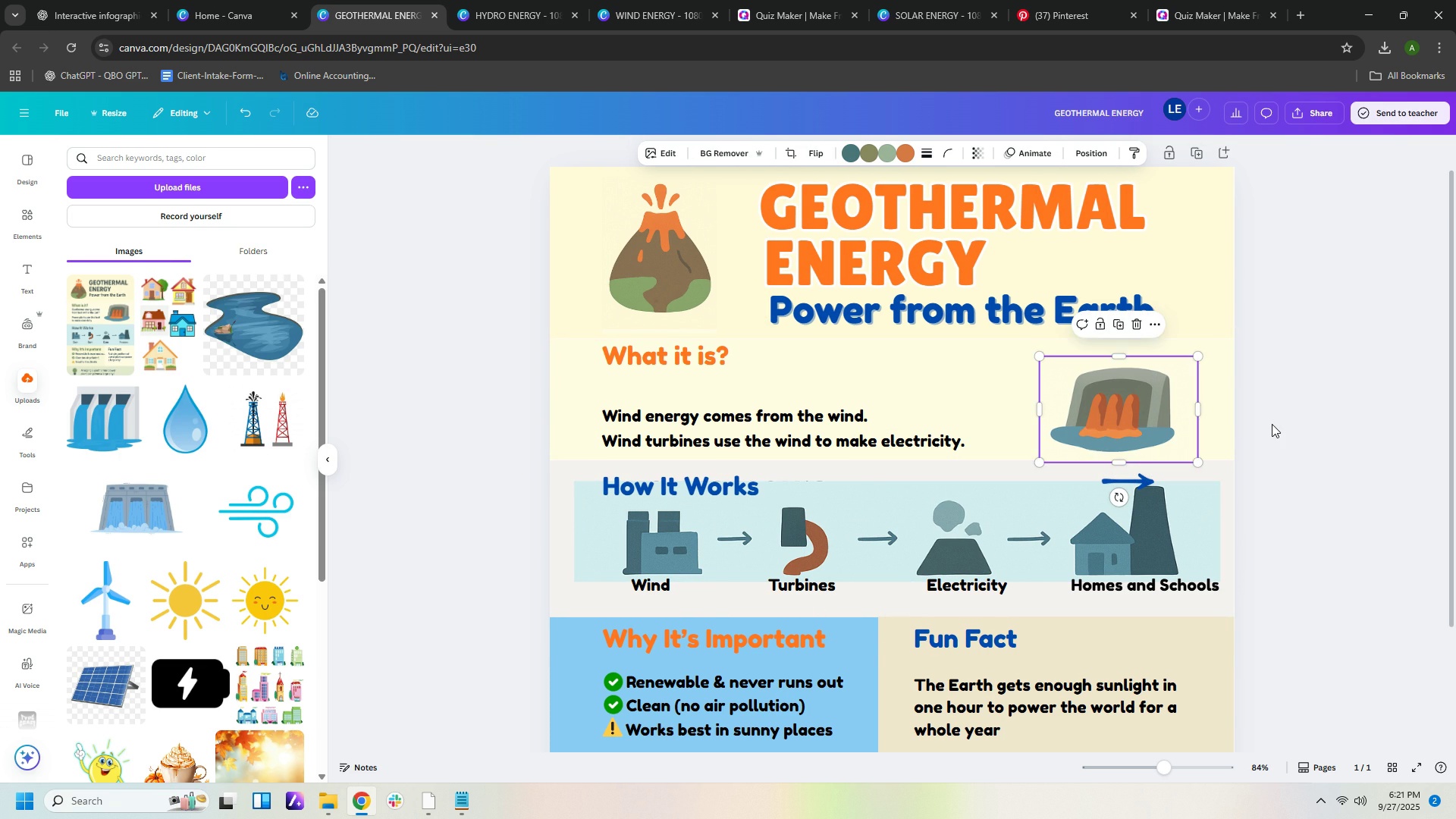 
key(ArrowUp)
 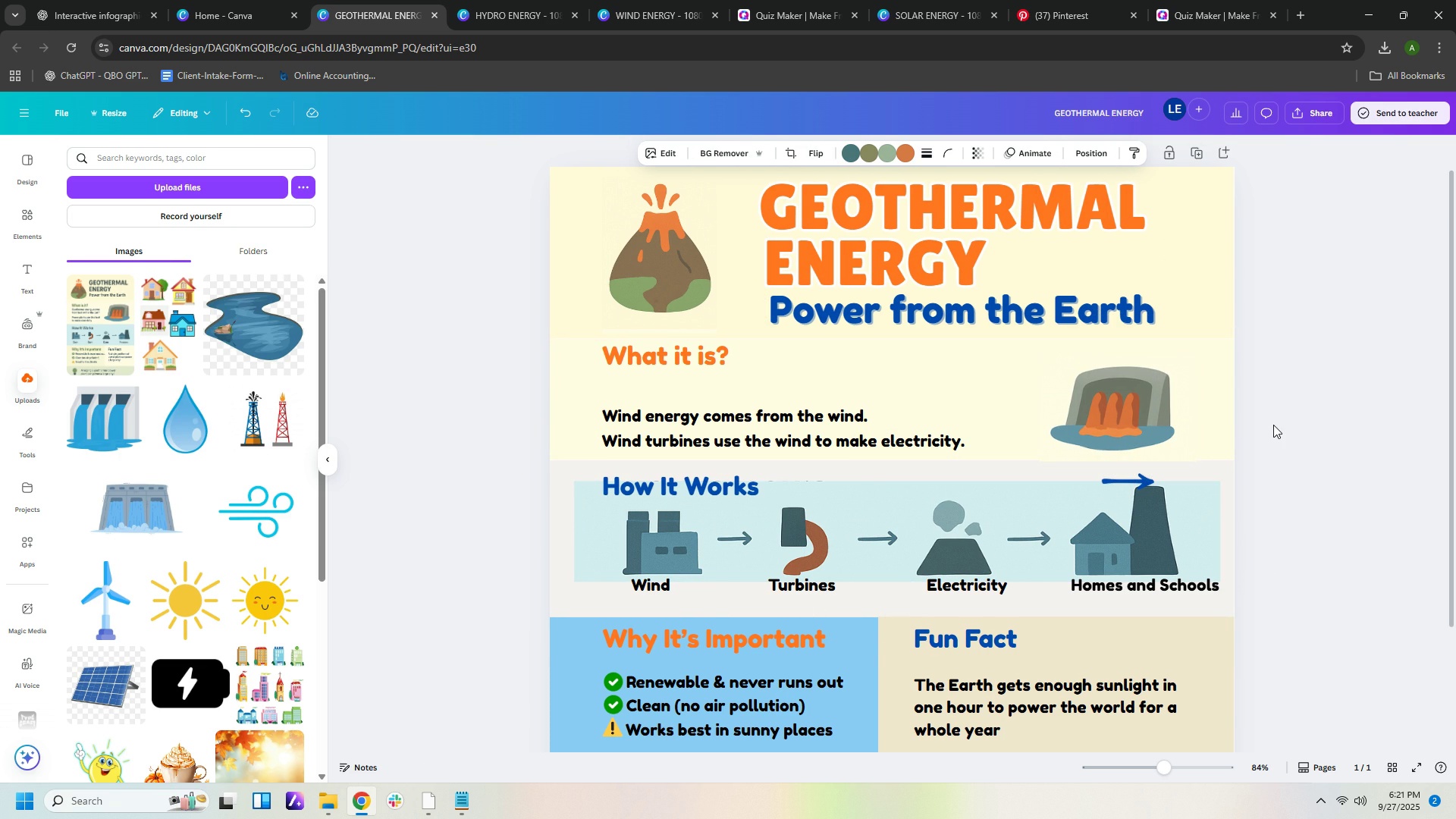 
key(ArrowUp)
 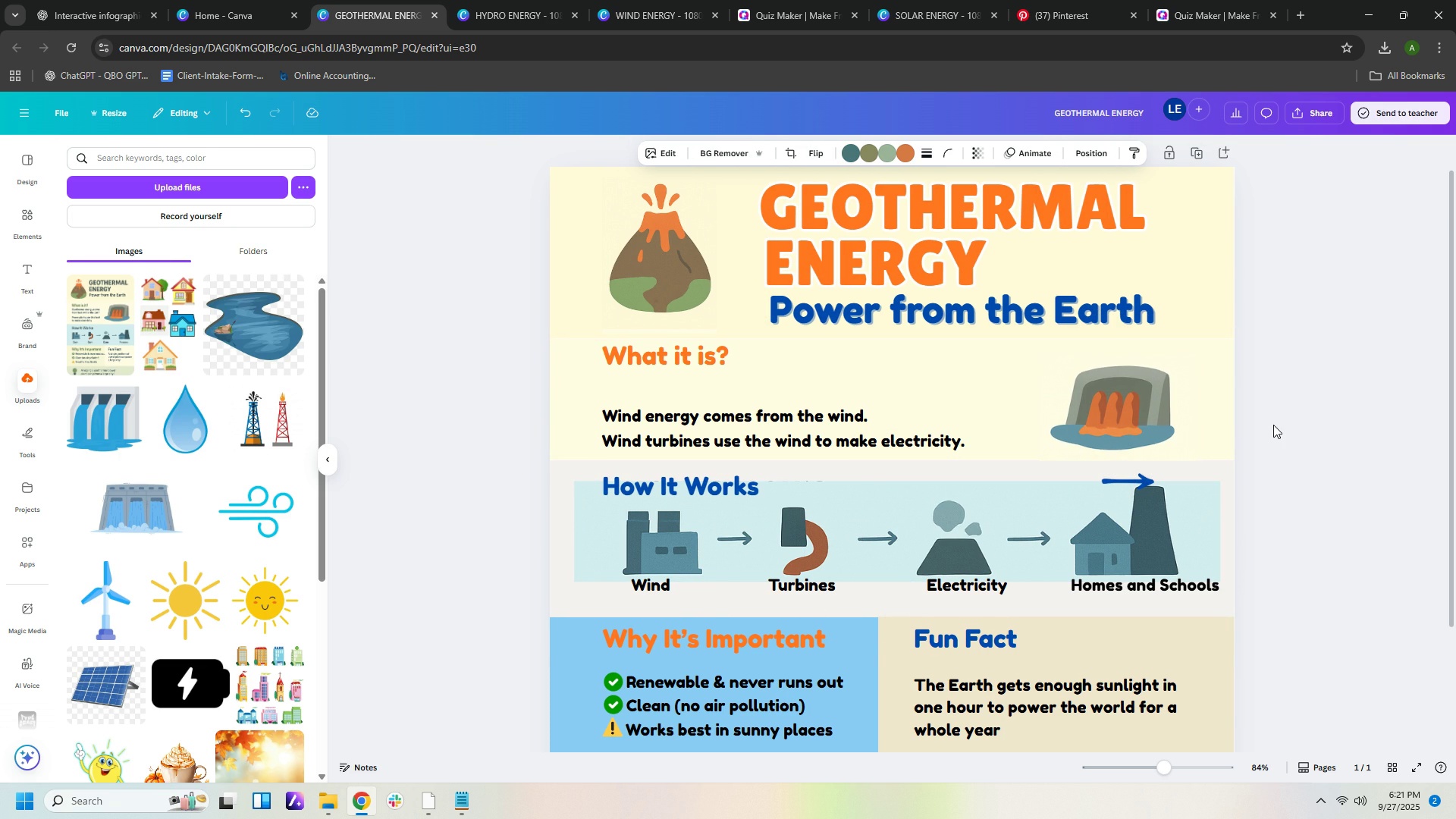 
key(ArrowUp)
 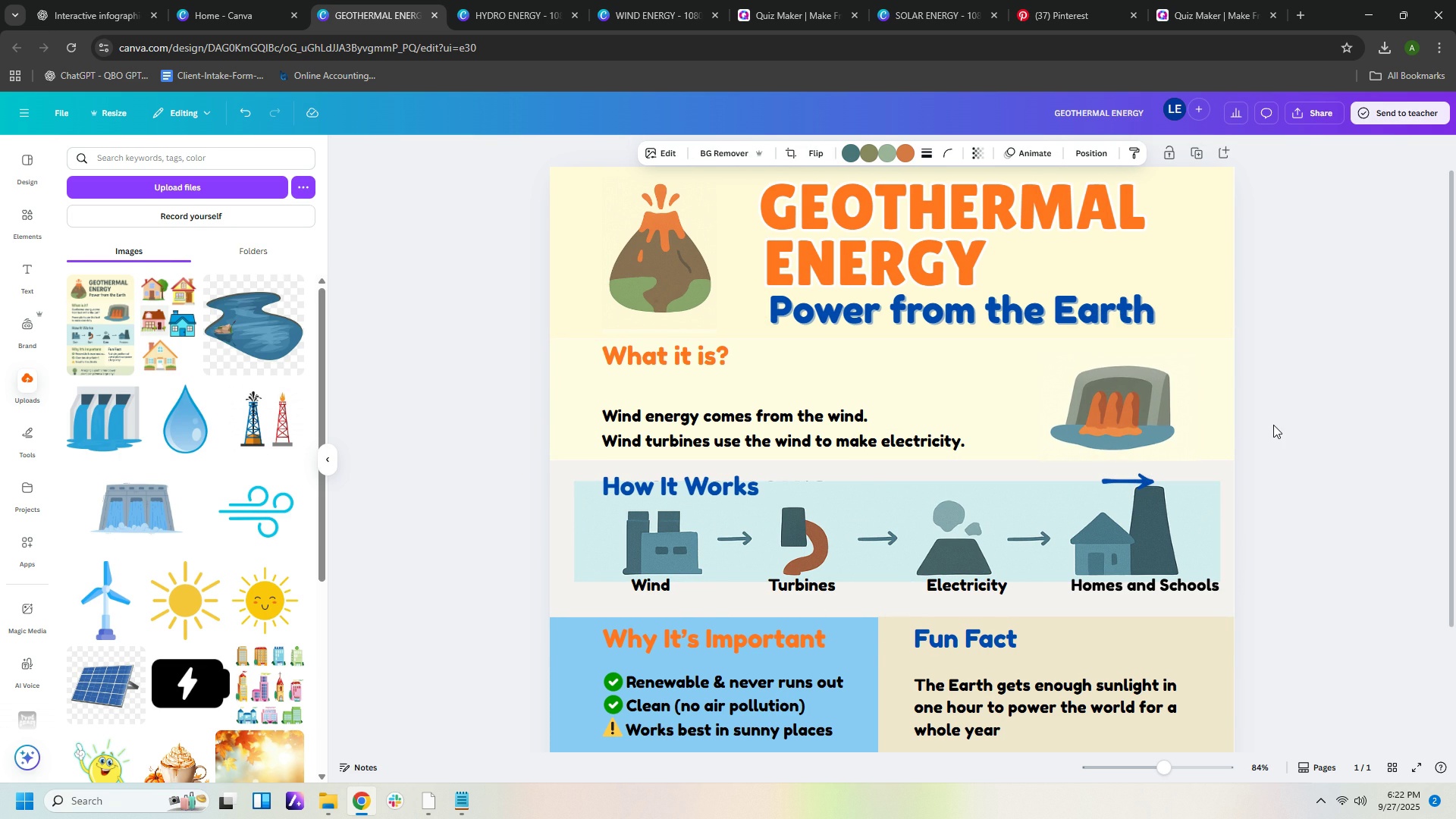 
key(ArrowUp)
 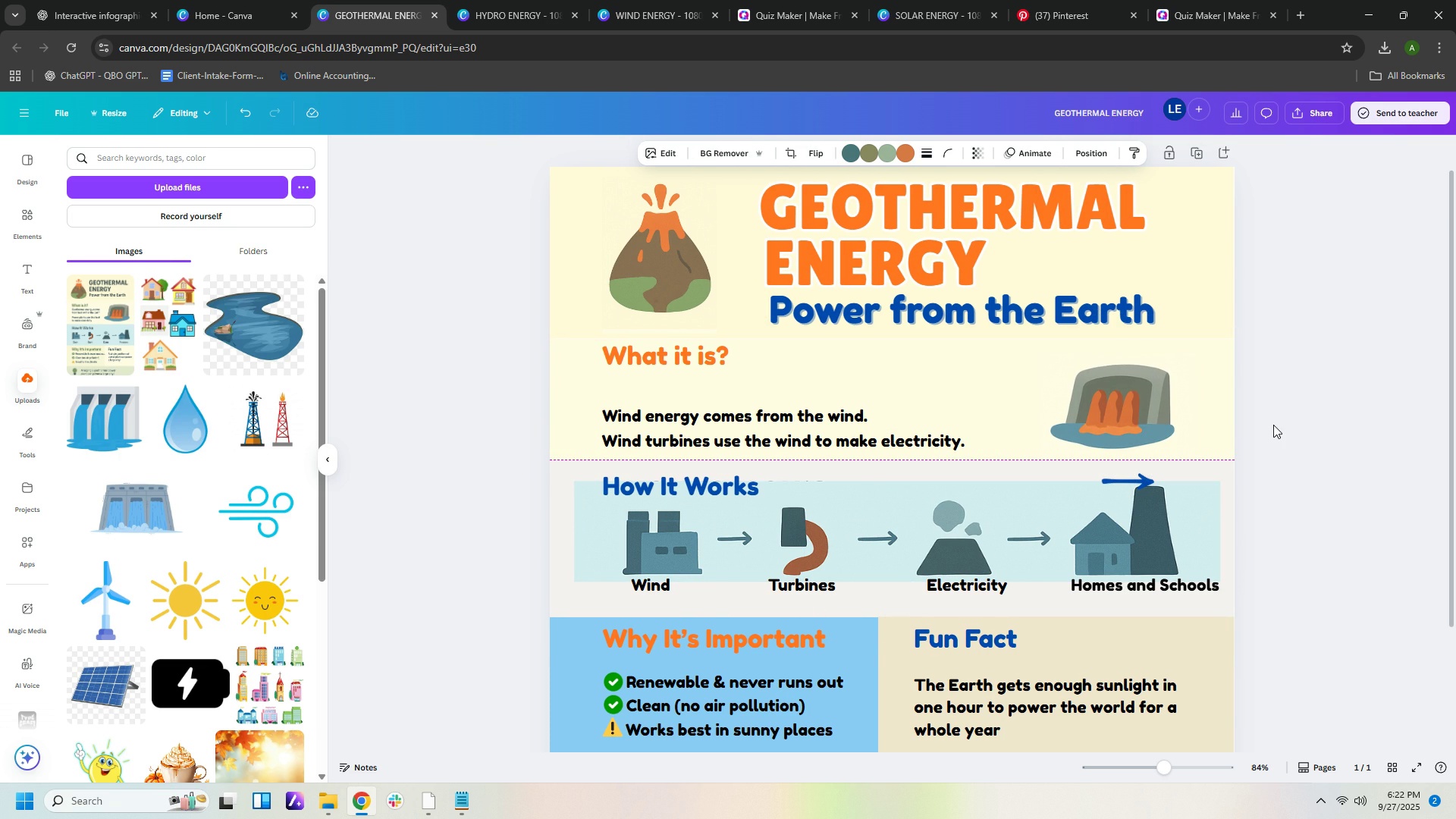 
key(ArrowUp)
 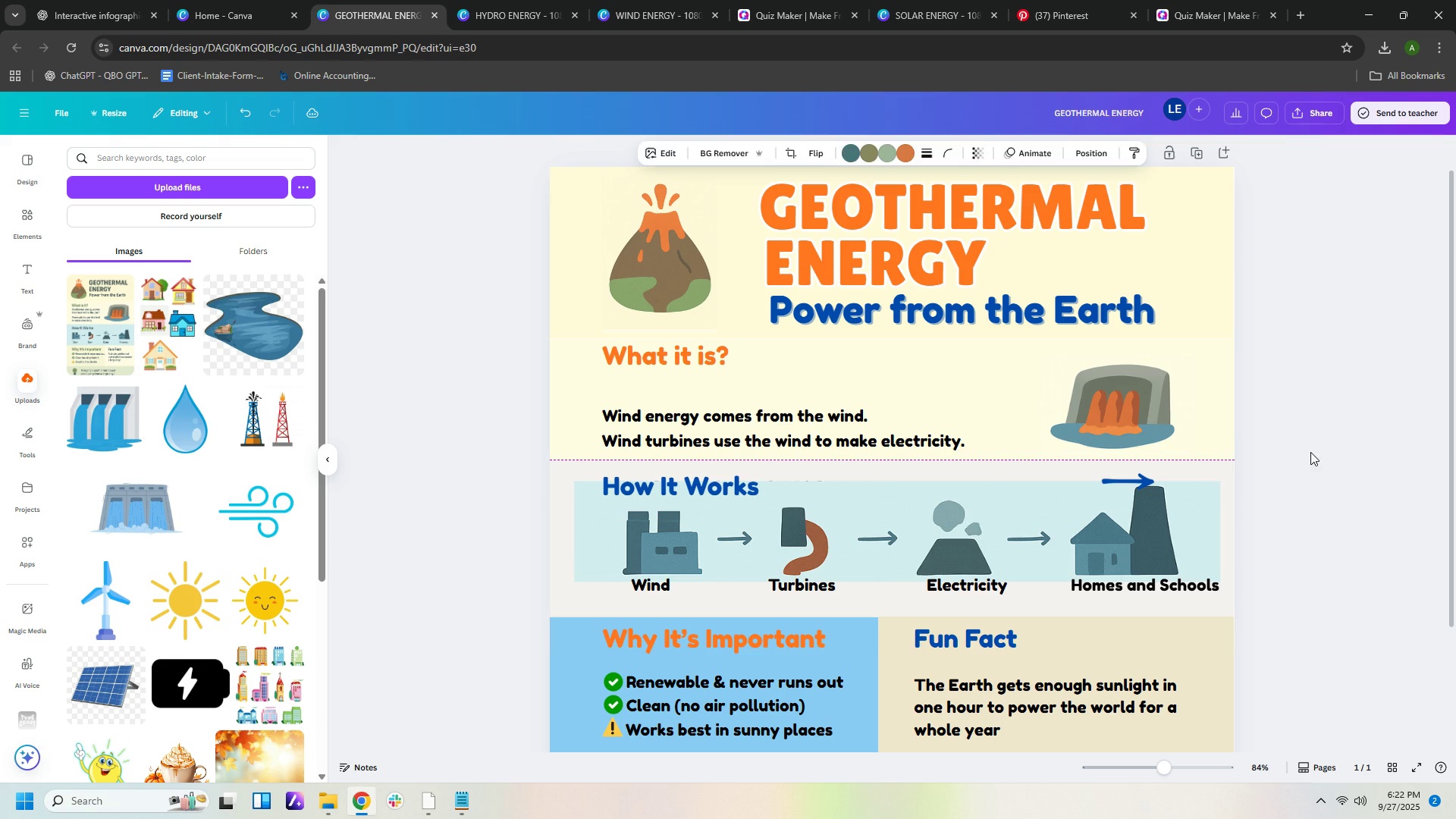 
left_click([1310, 452])
 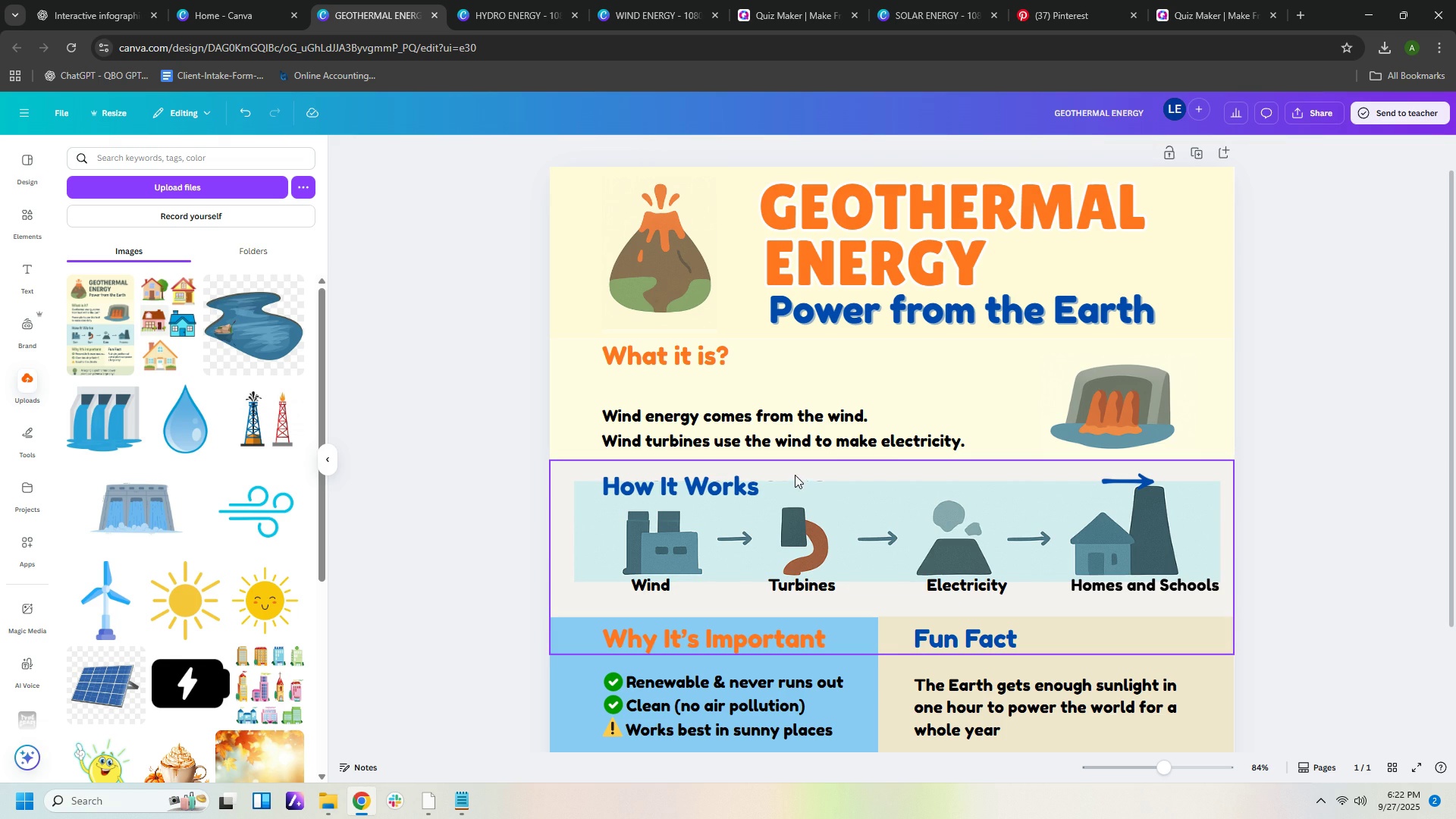 
left_click([795, 469])
 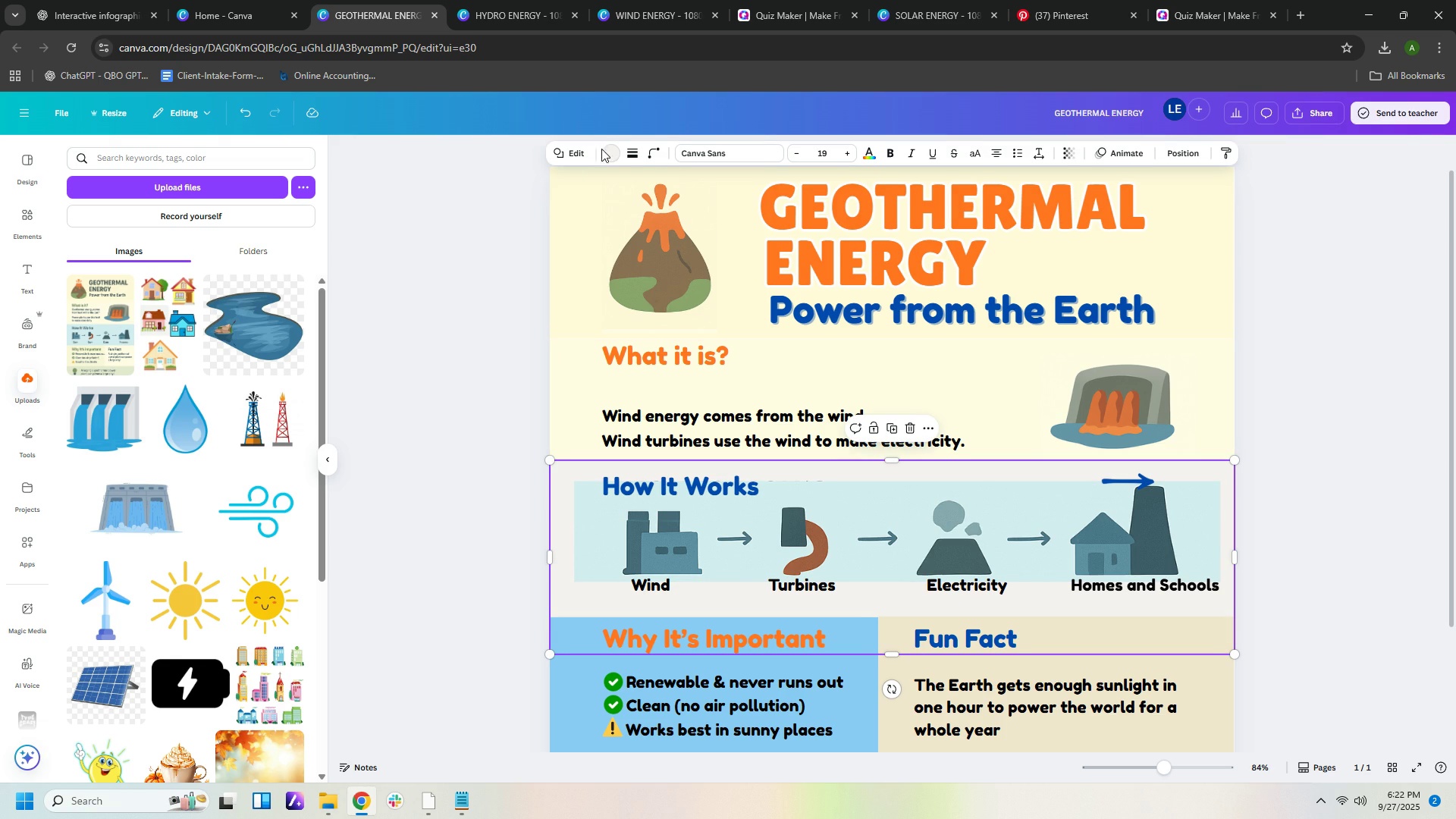 
left_click([607, 158])
 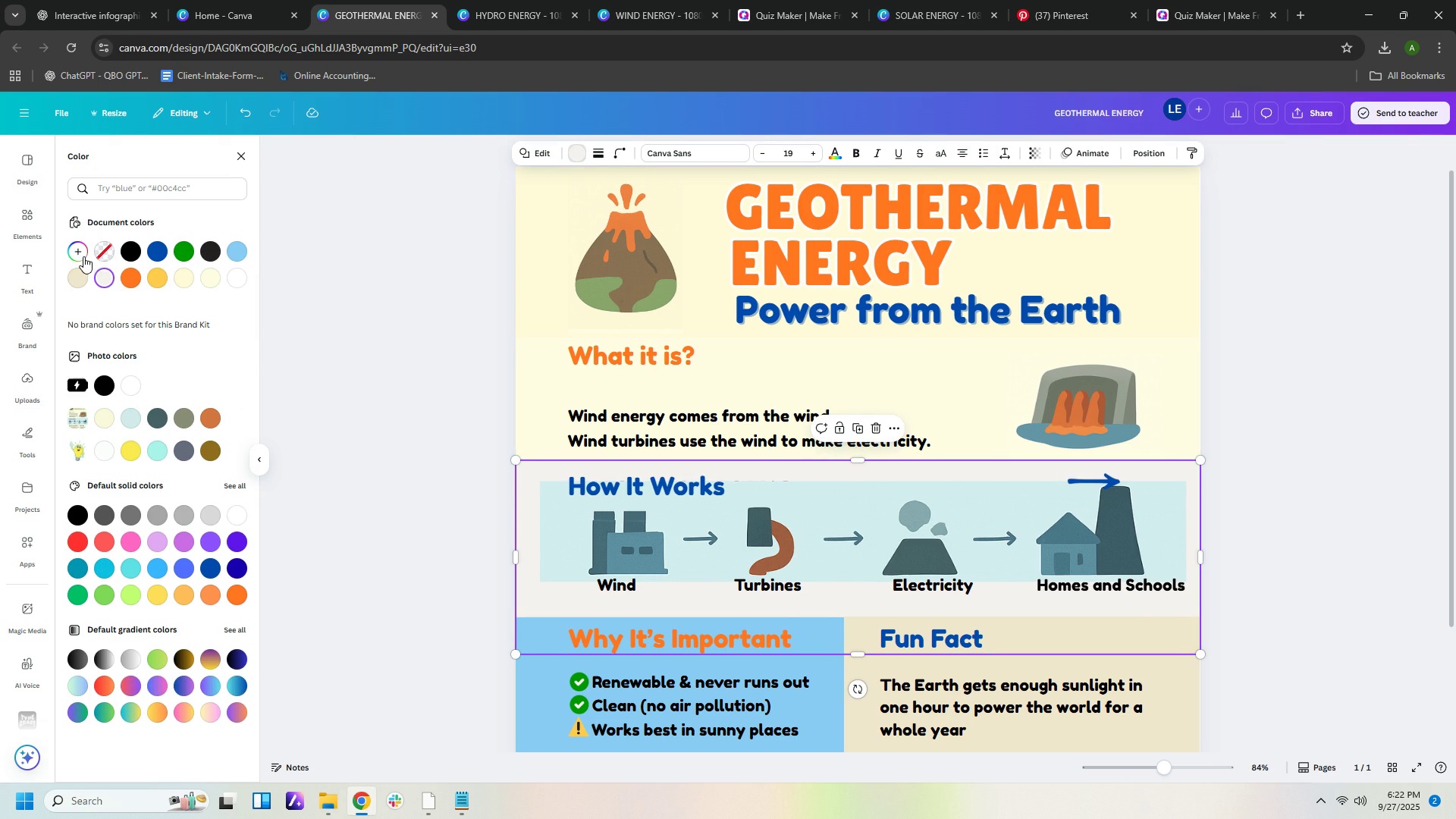 
left_click([83, 256])
 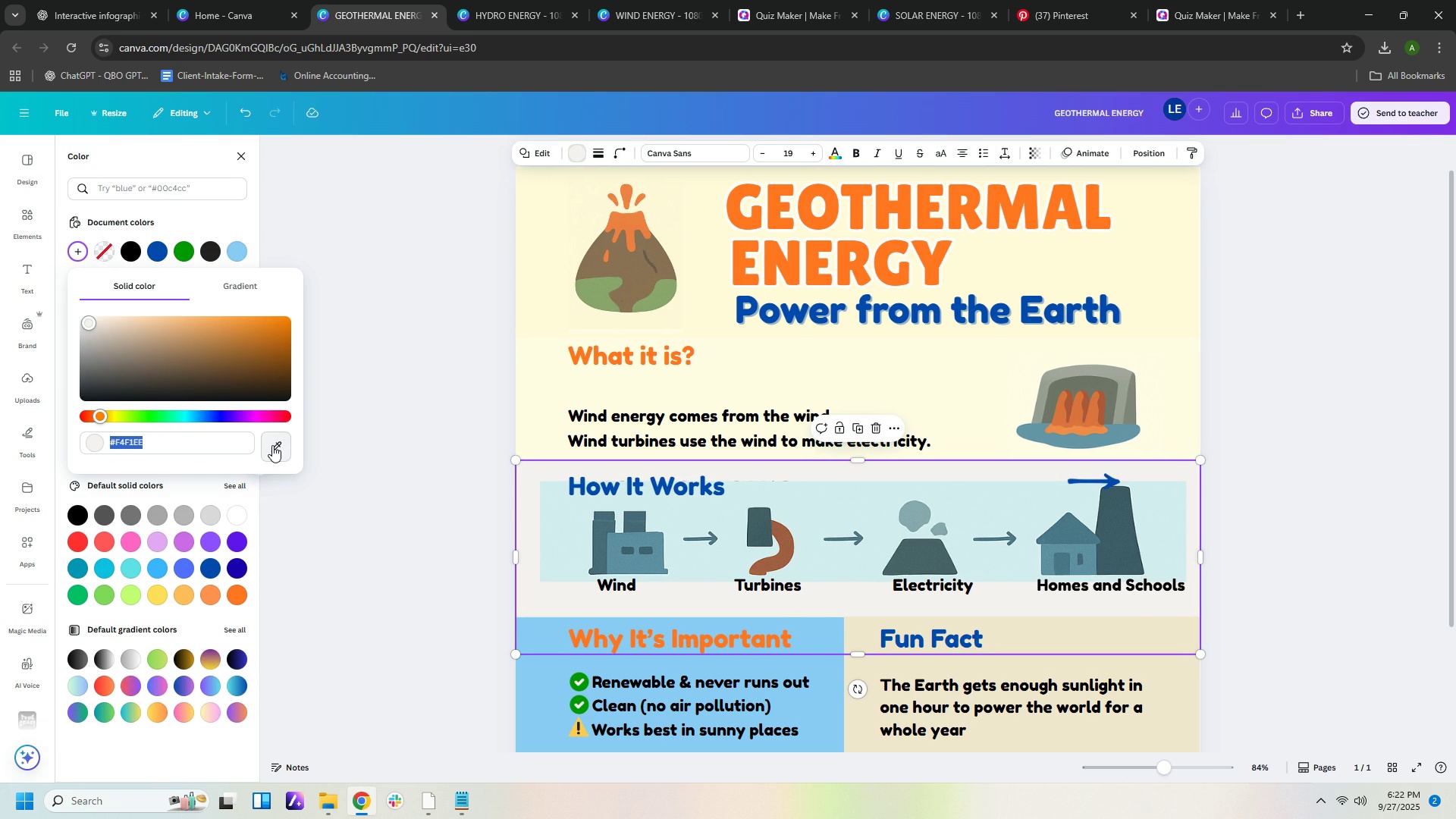 
left_click([272, 445])
 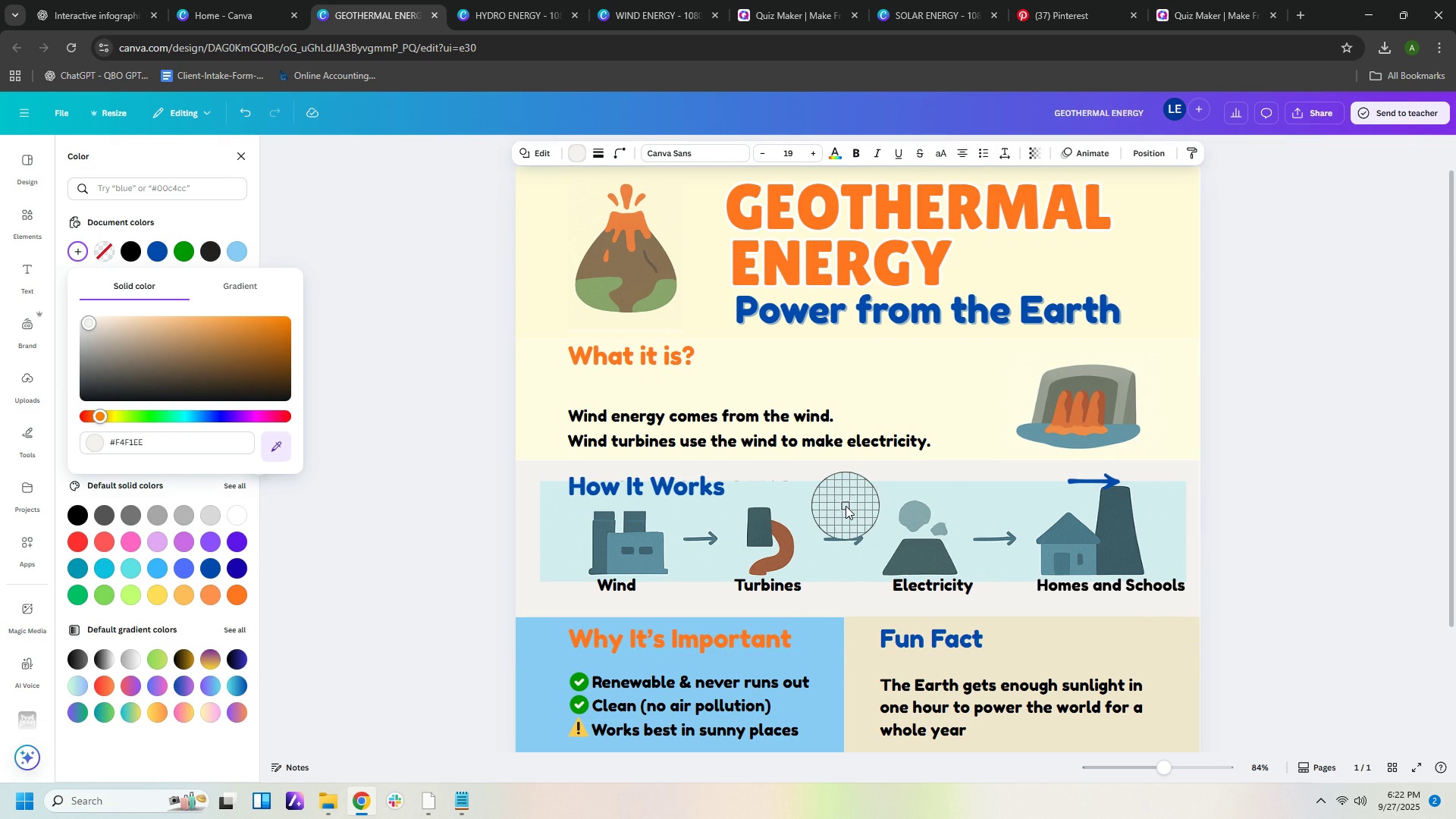 
left_click([846, 506])
 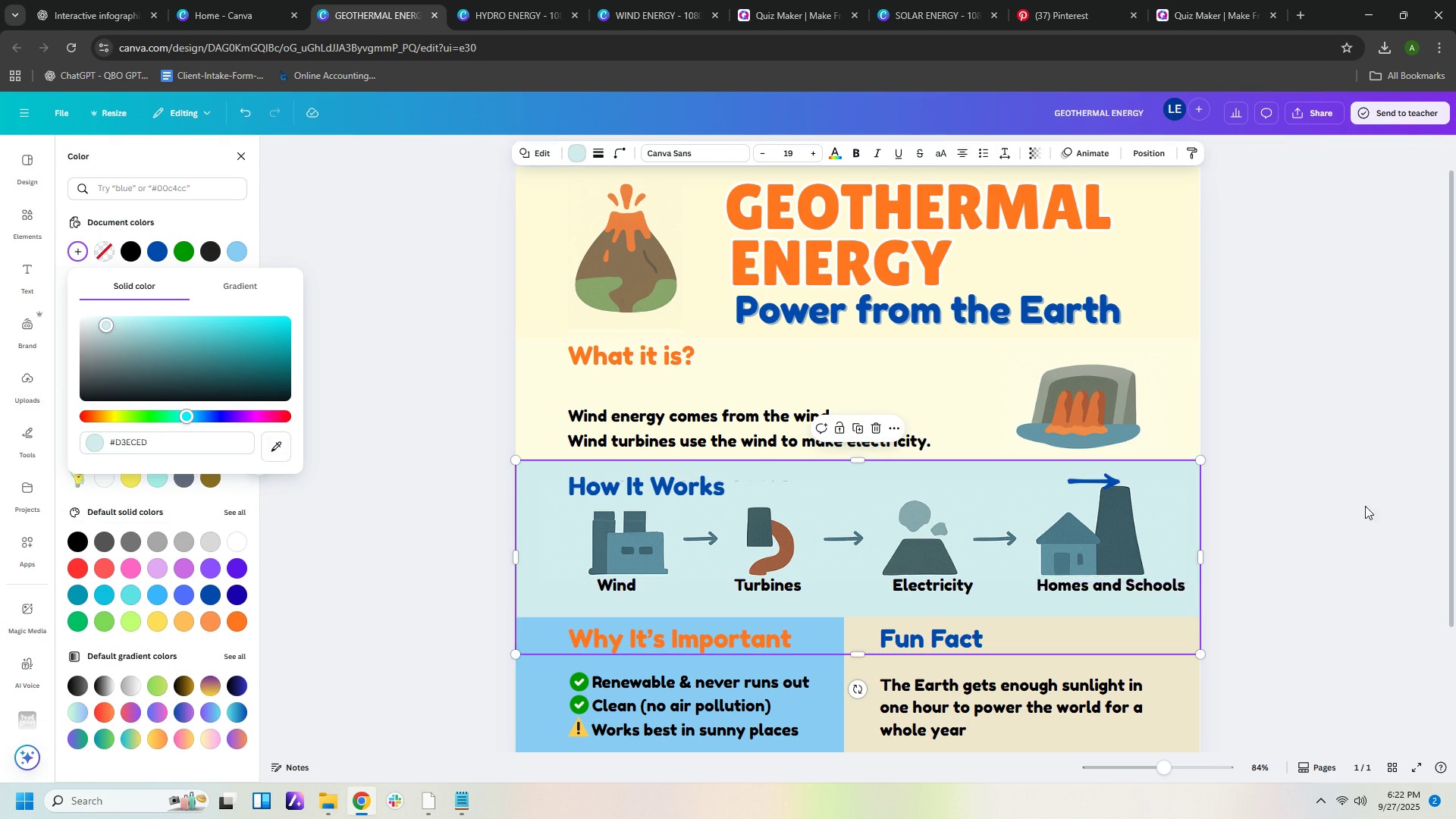 
left_click([1386, 506])
 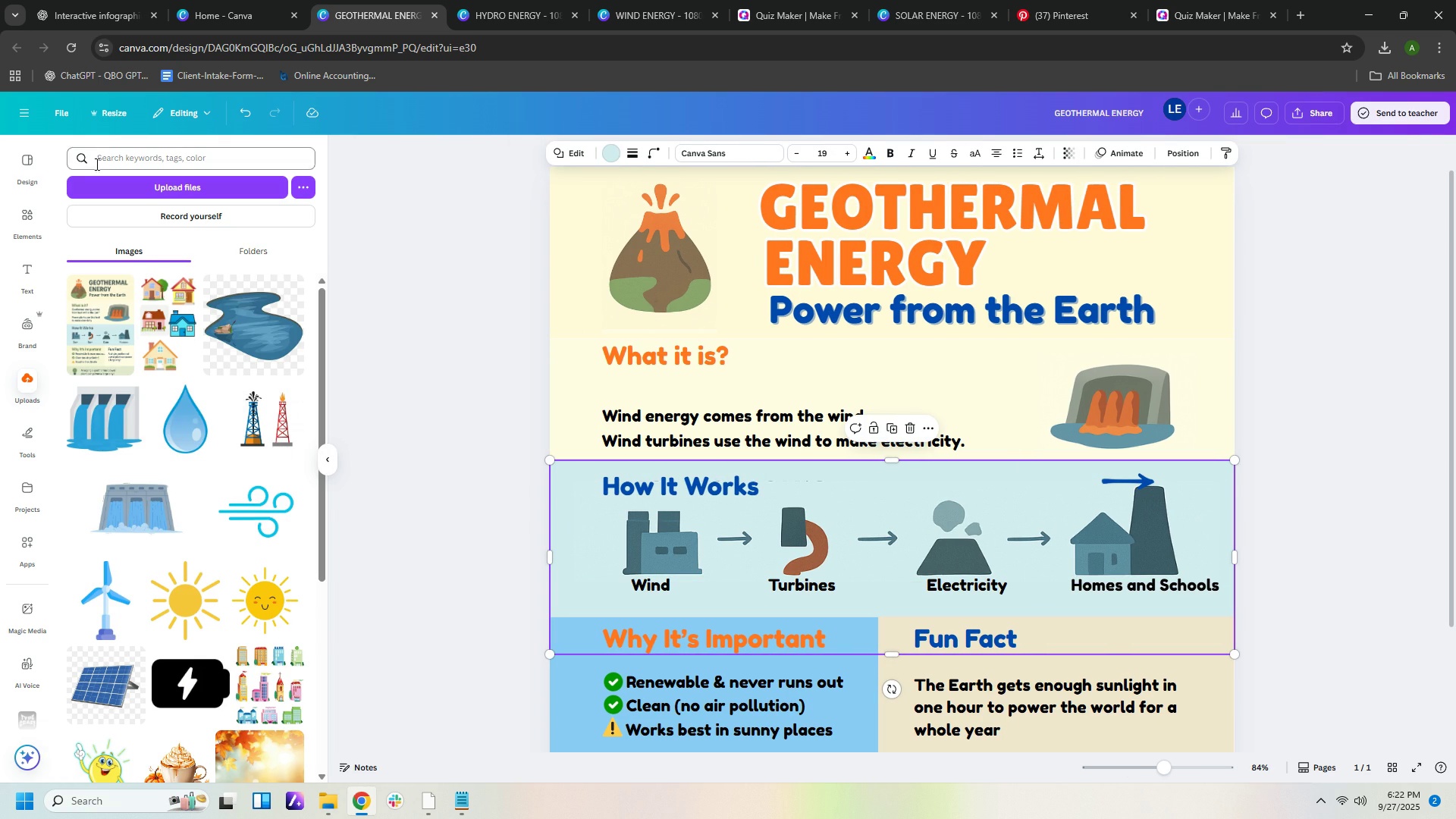 
left_click([24, 216])
 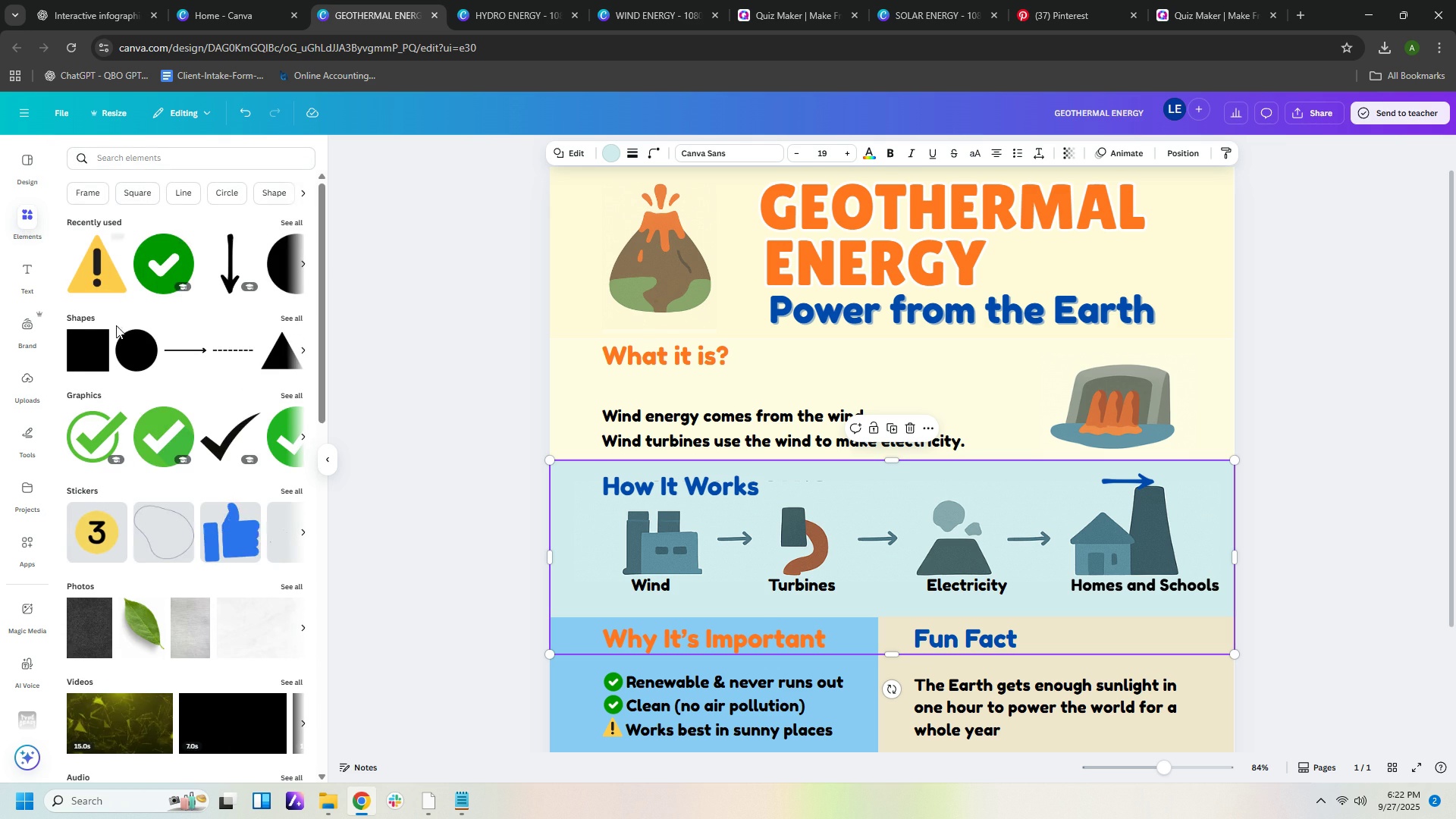 
left_click([95, 345])
 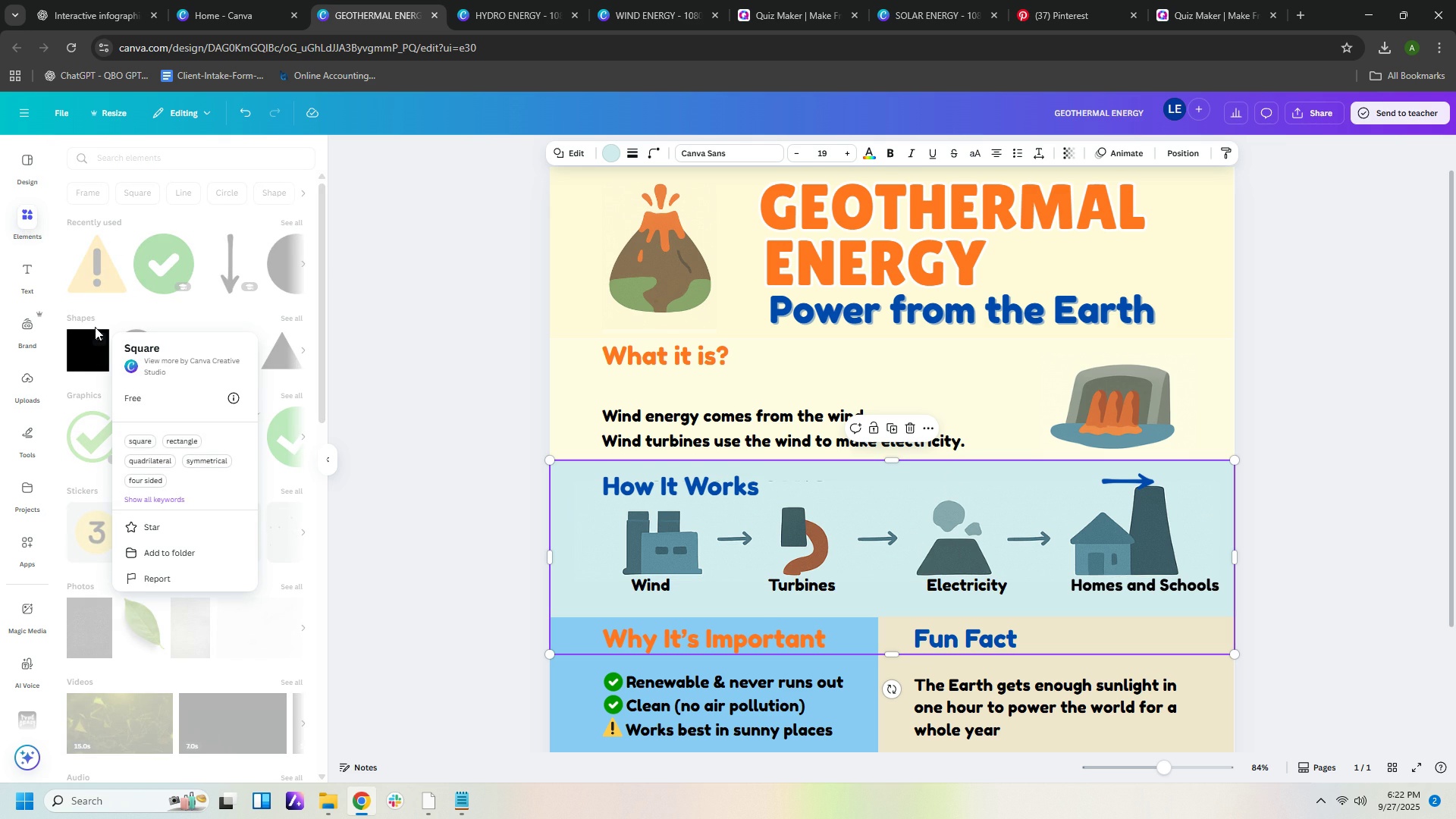 
left_click([87, 345])
 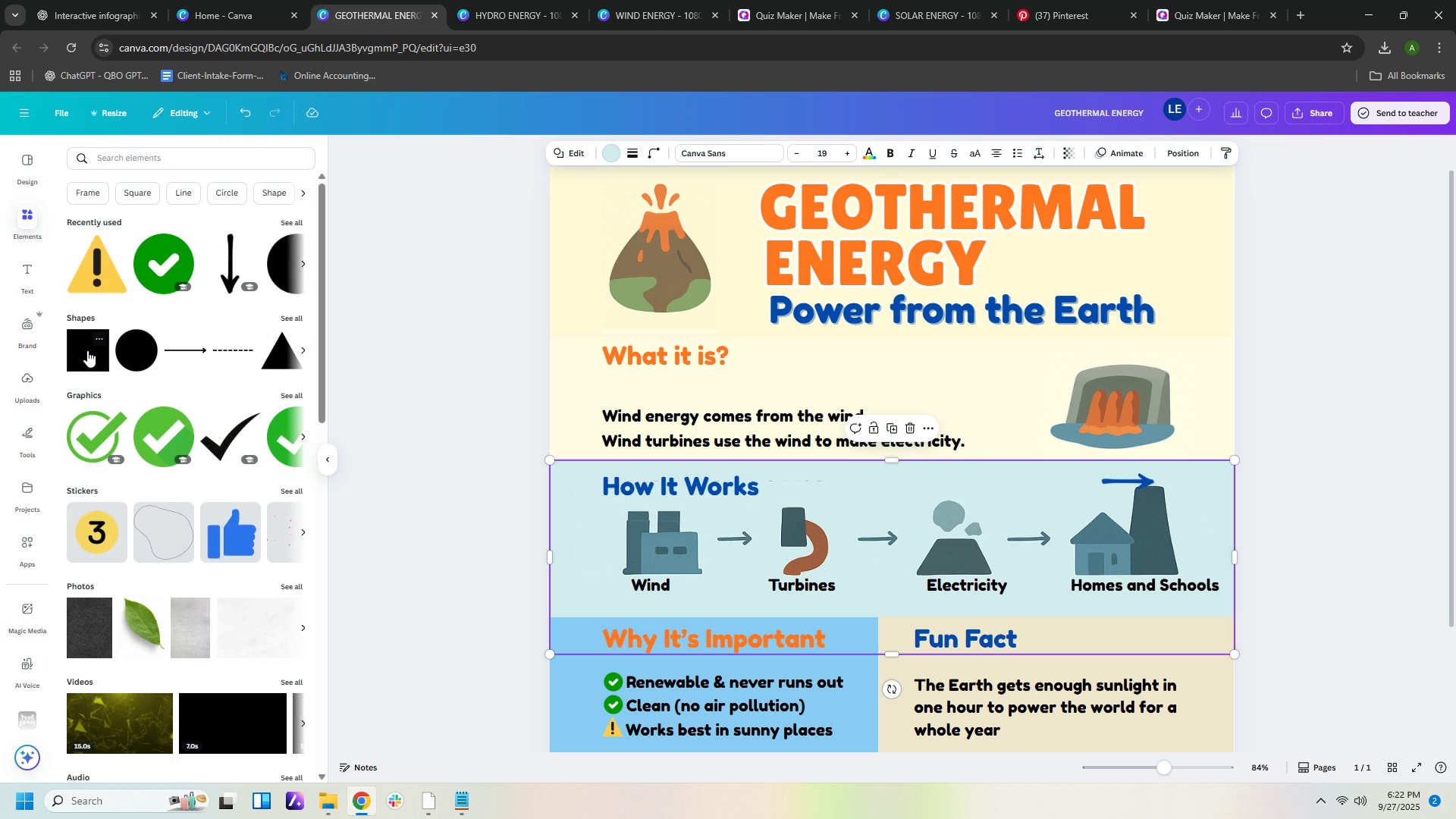 
left_click([85, 357])